 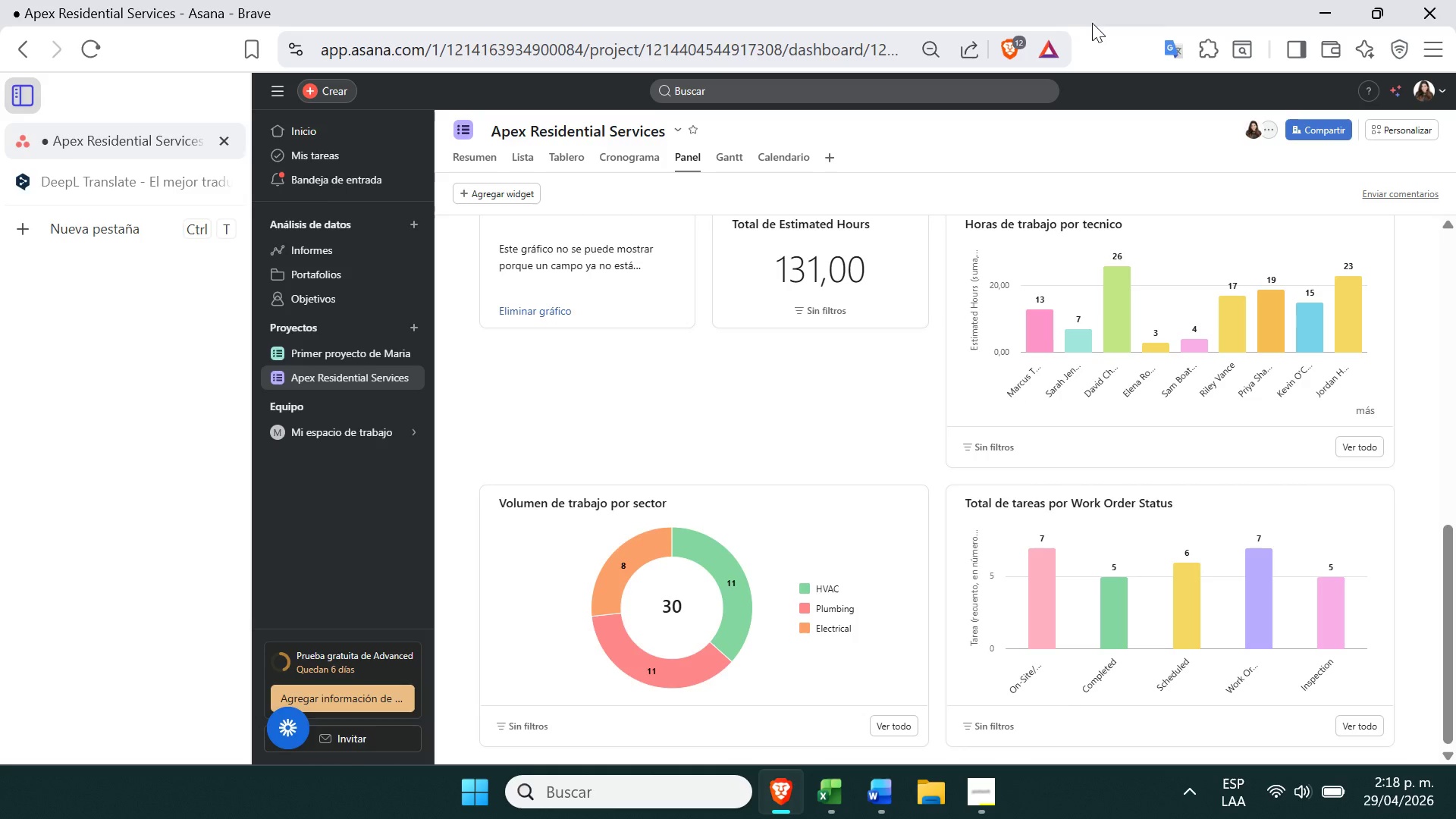 
left_click([1388, 118])
 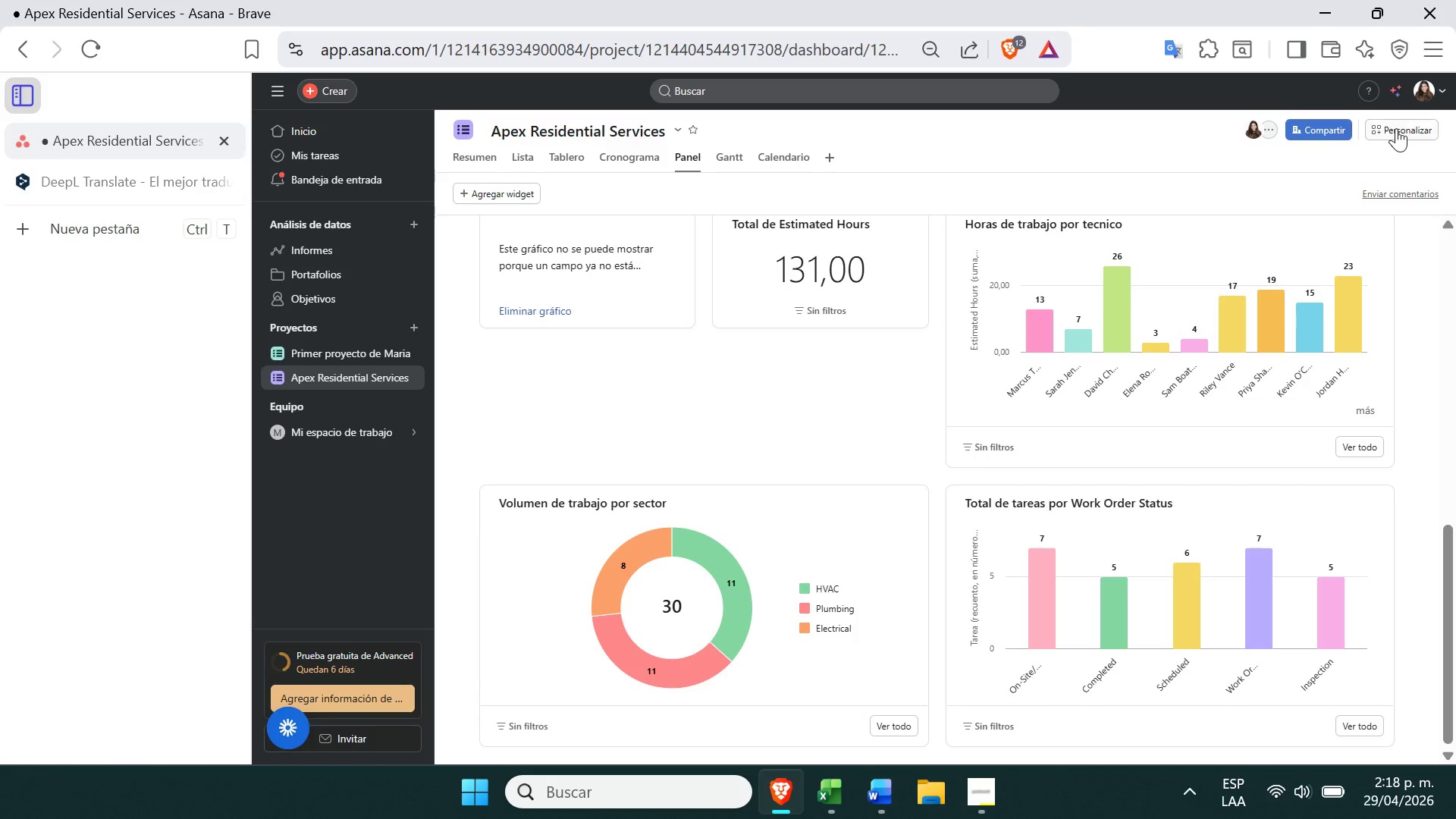 
left_click([1396, 129])
 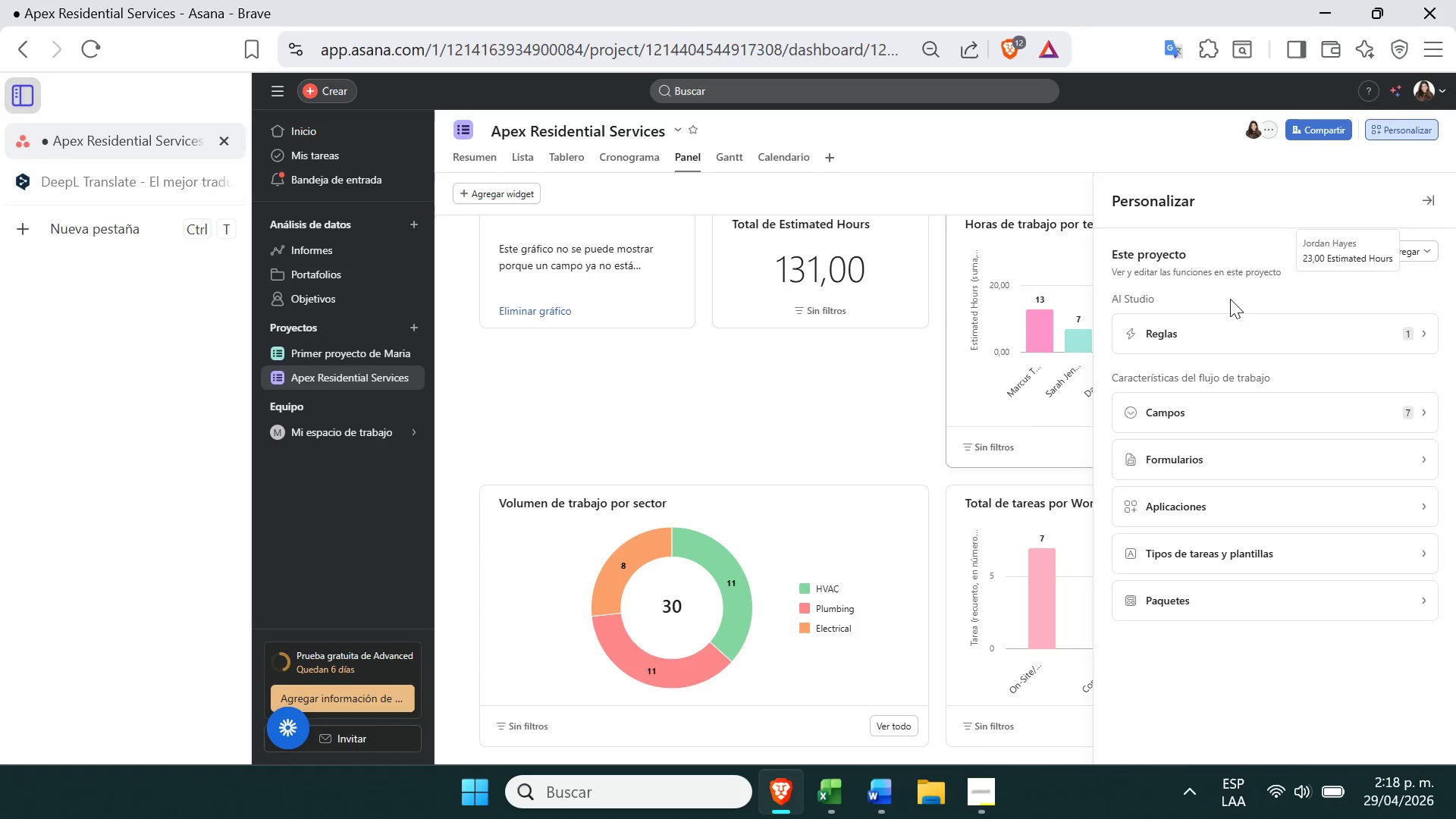 
left_click([1219, 326])
 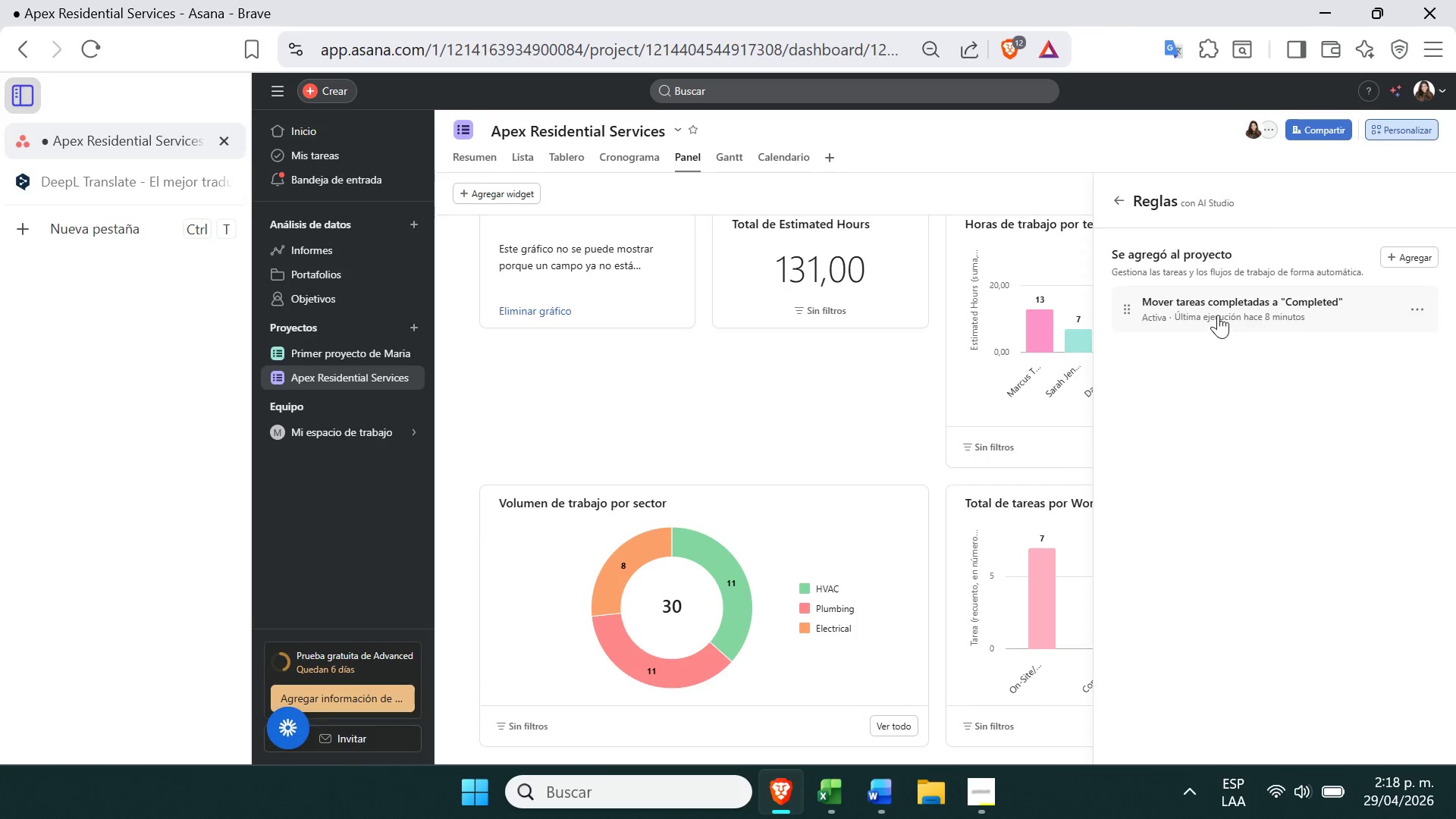 
left_click([1218, 303])
 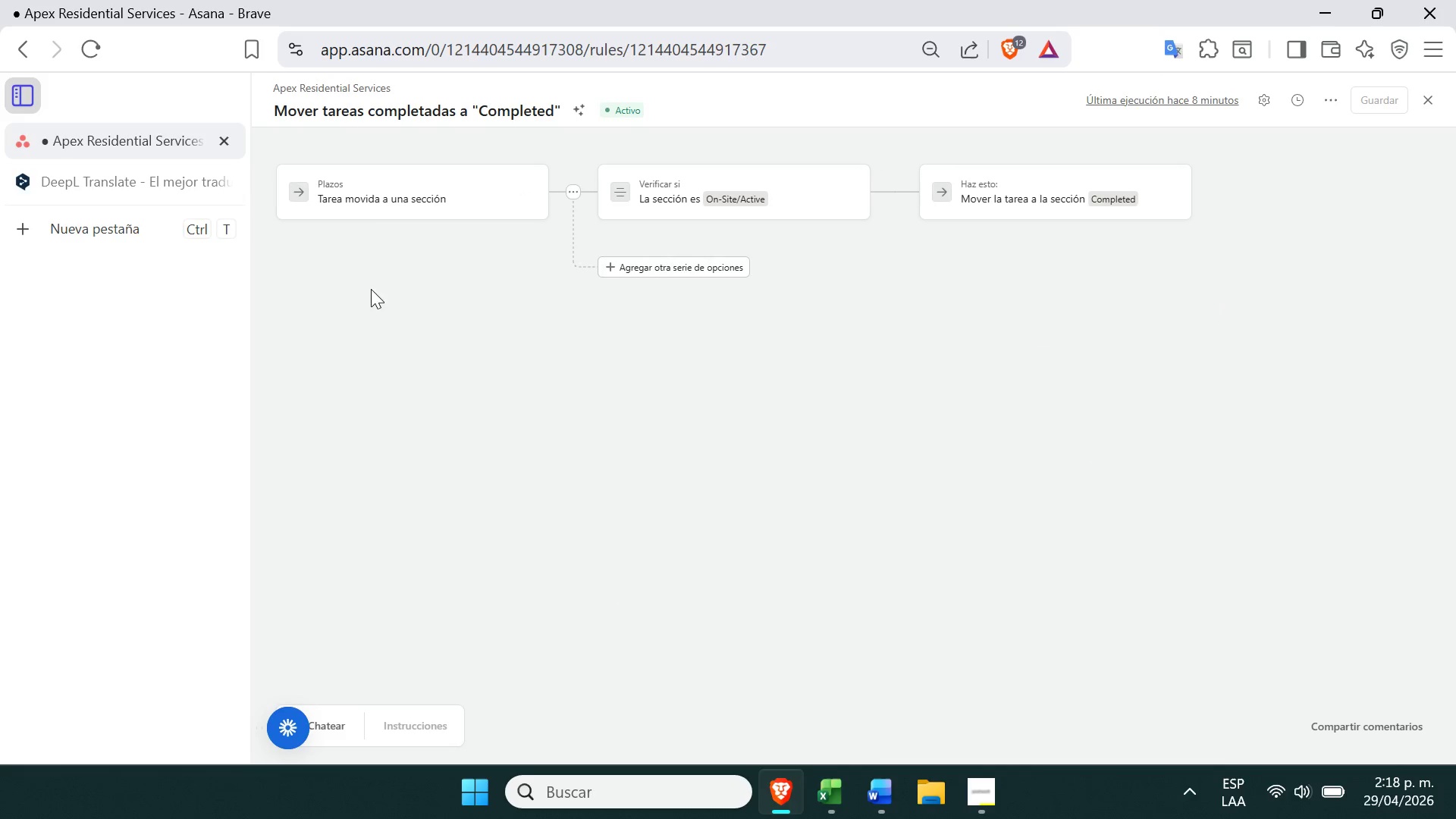 
left_click([484, 209])
 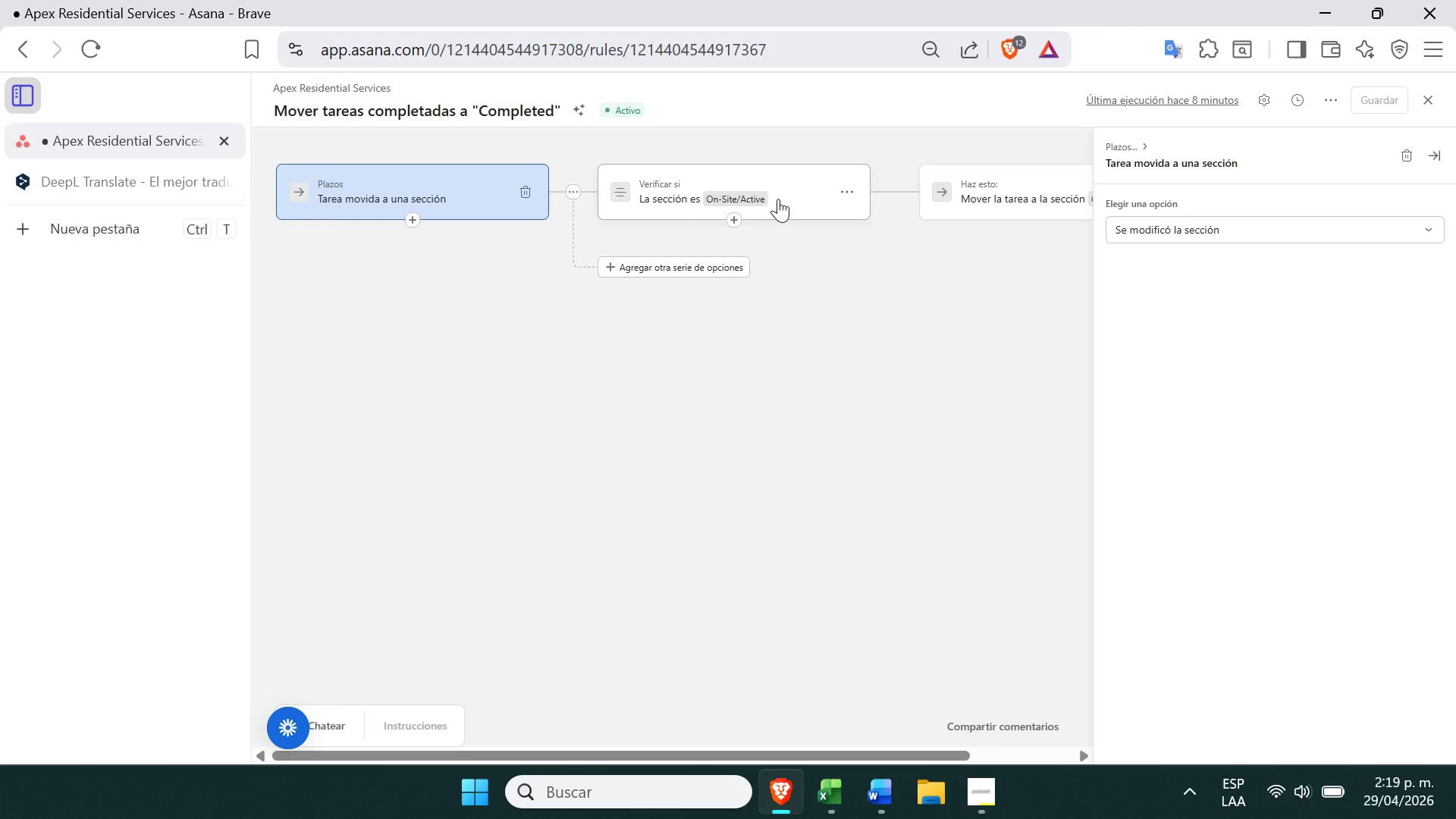 
wait(22.0)
 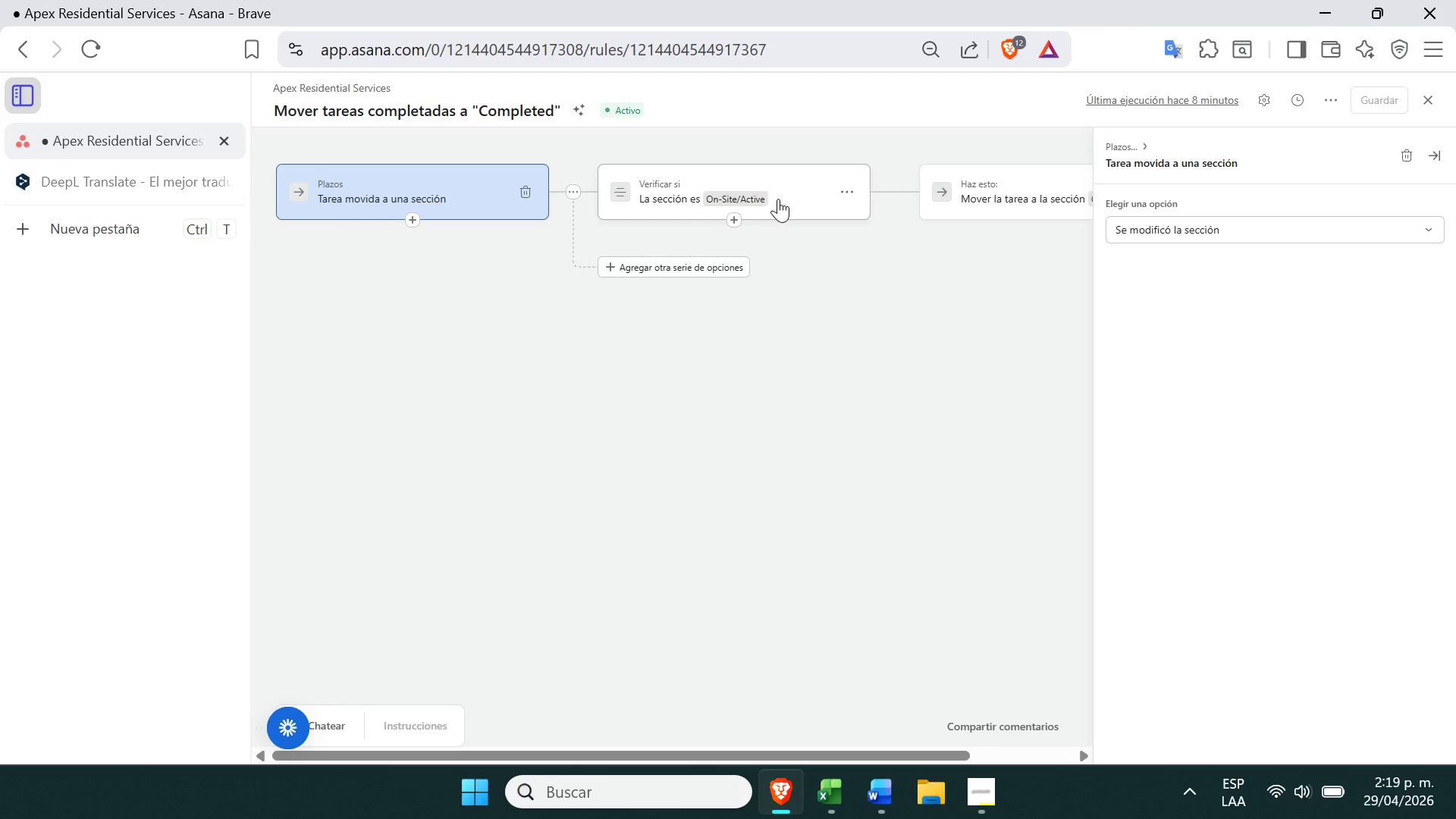 
left_click([893, 281])
 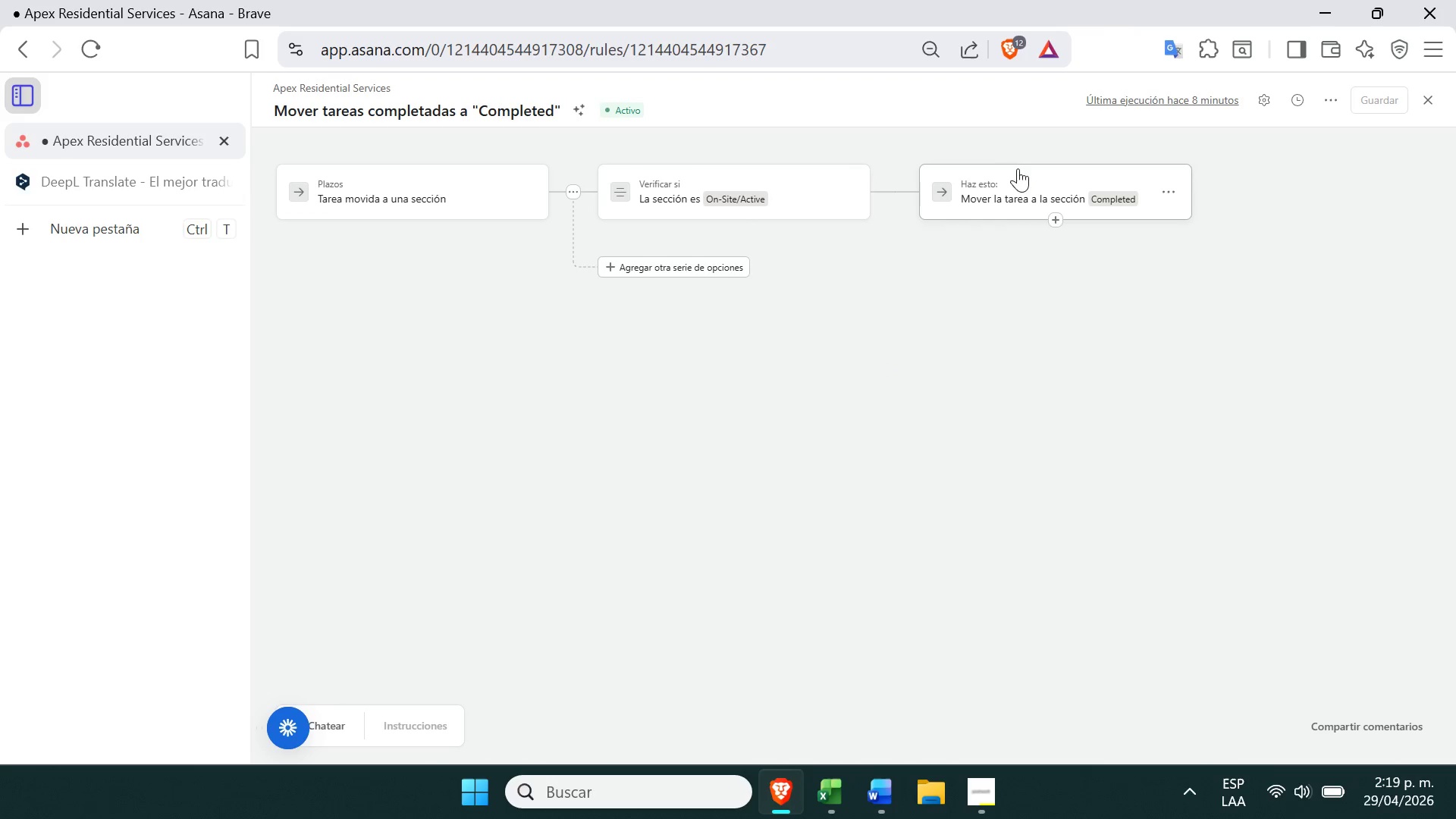 
left_click([1021, 171])
 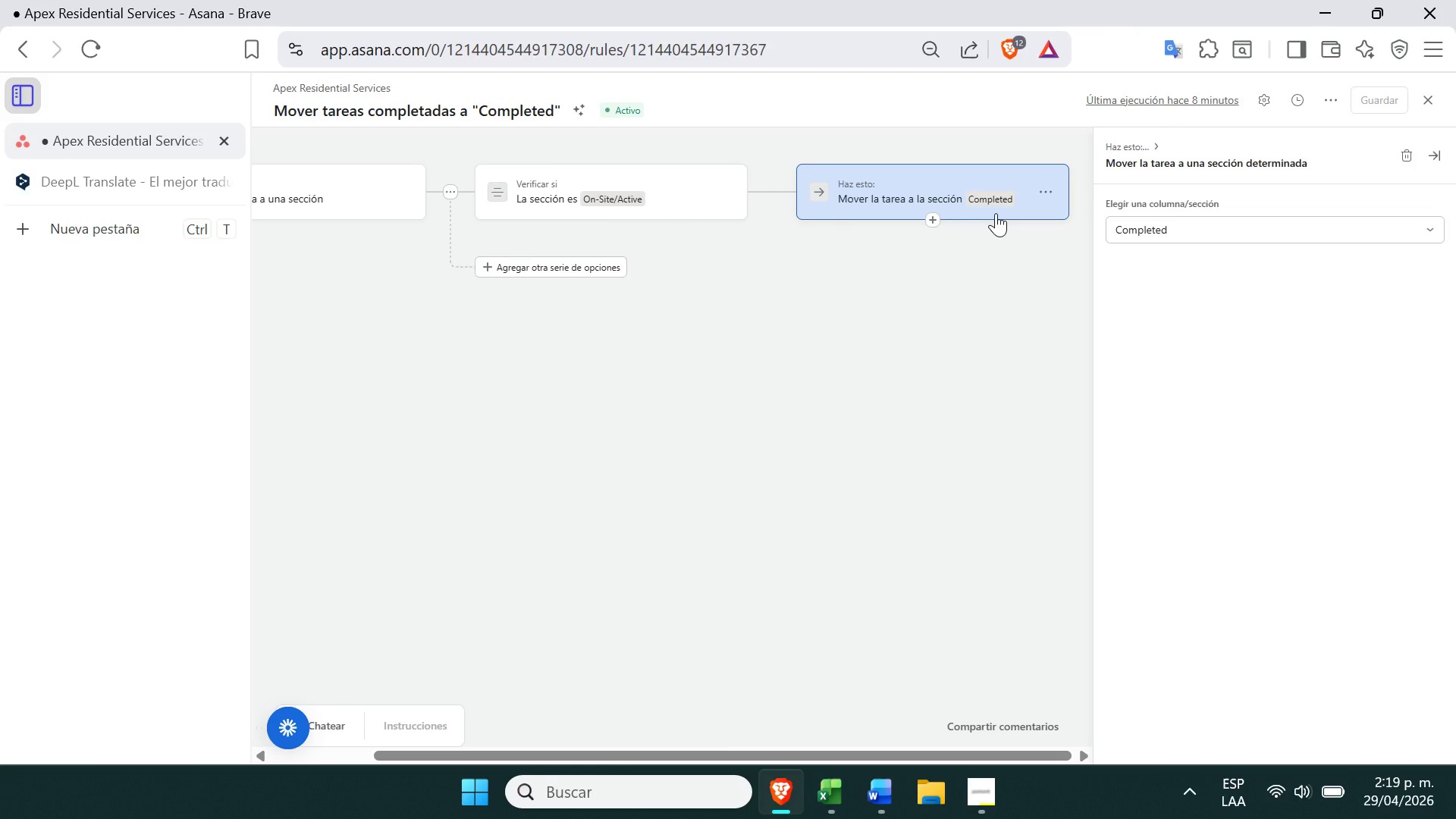 
left_click([943, 393])
 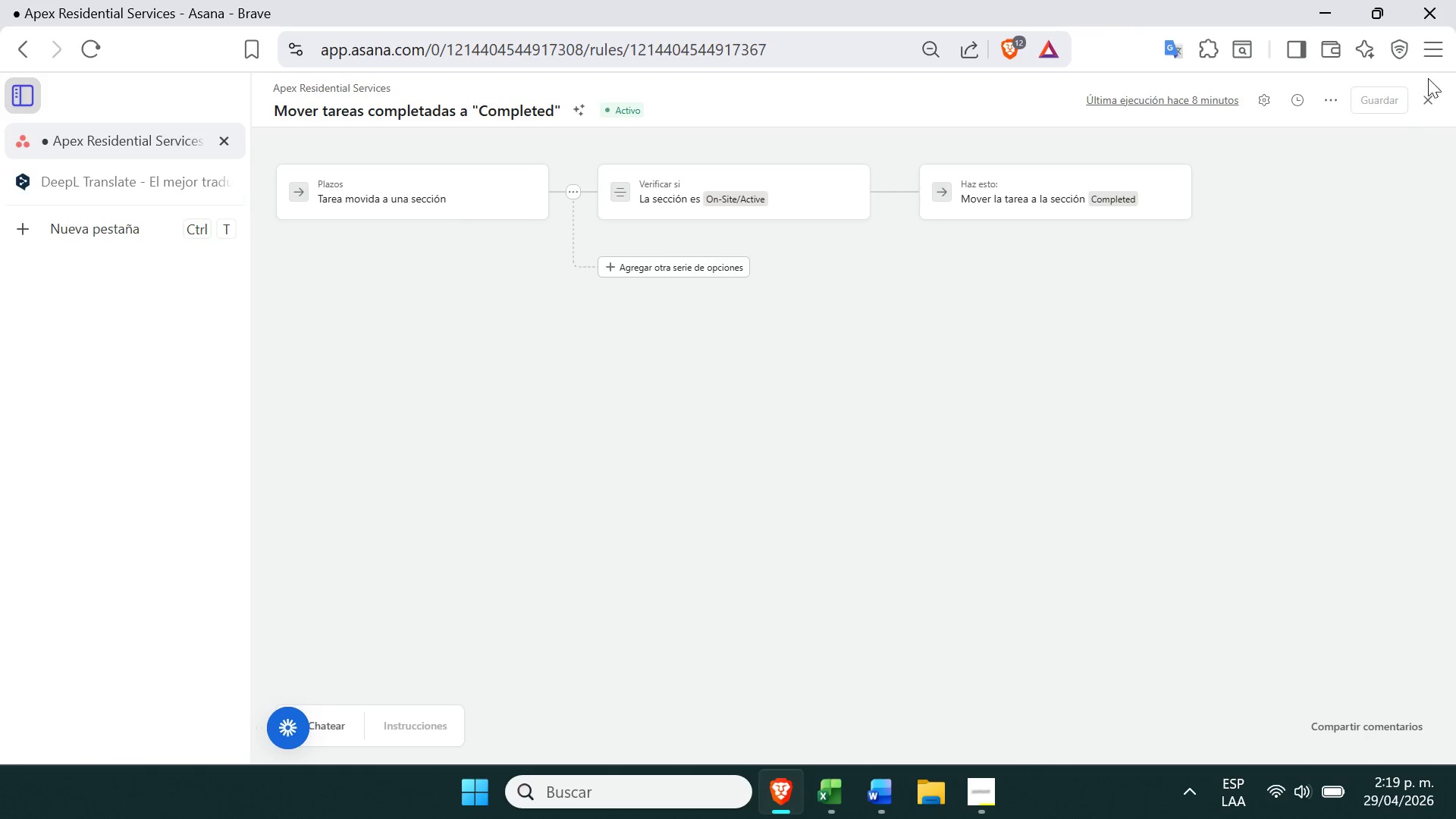 
left_click([1436, 118])
 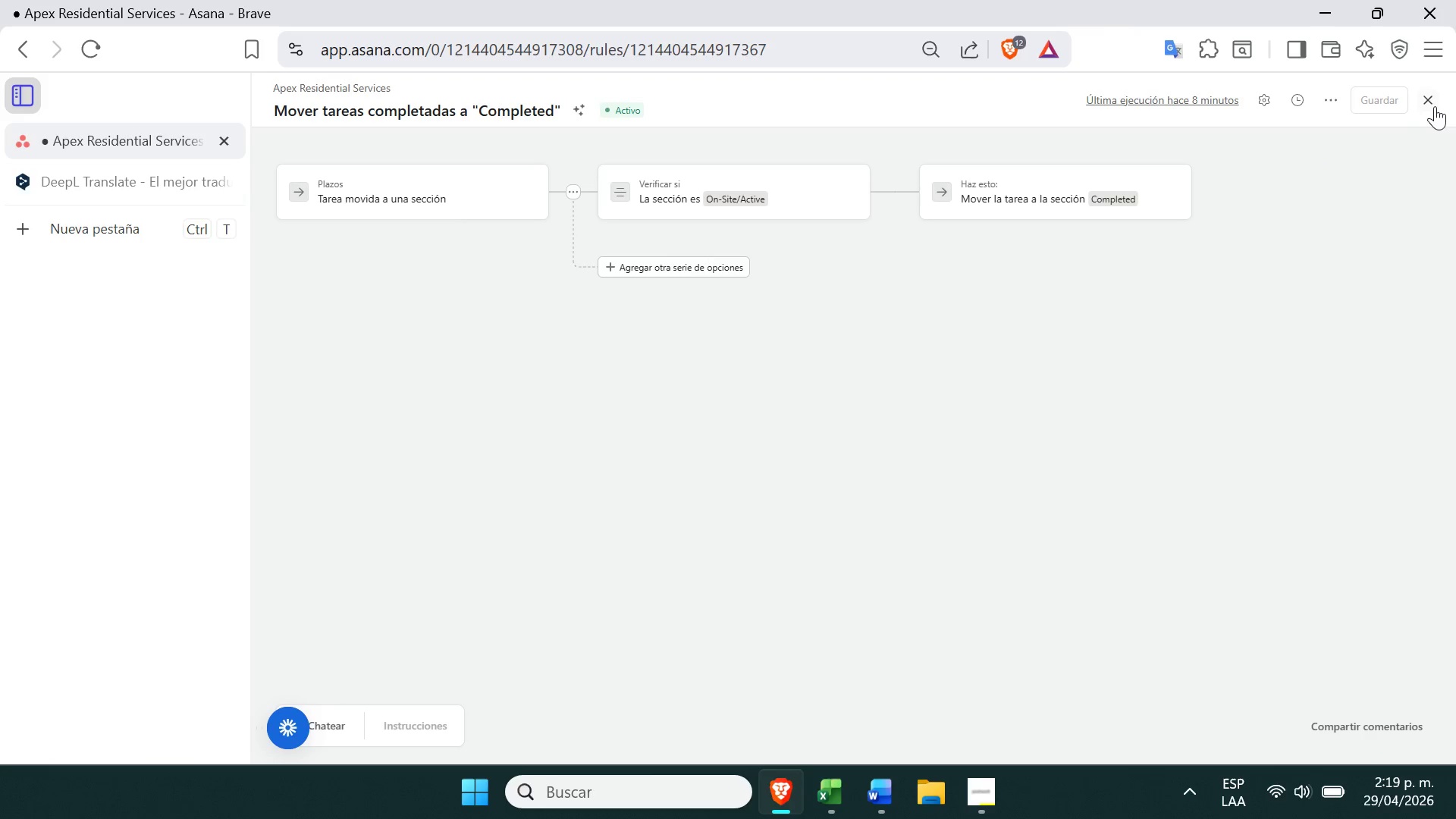 
left_click([1432, 108])
 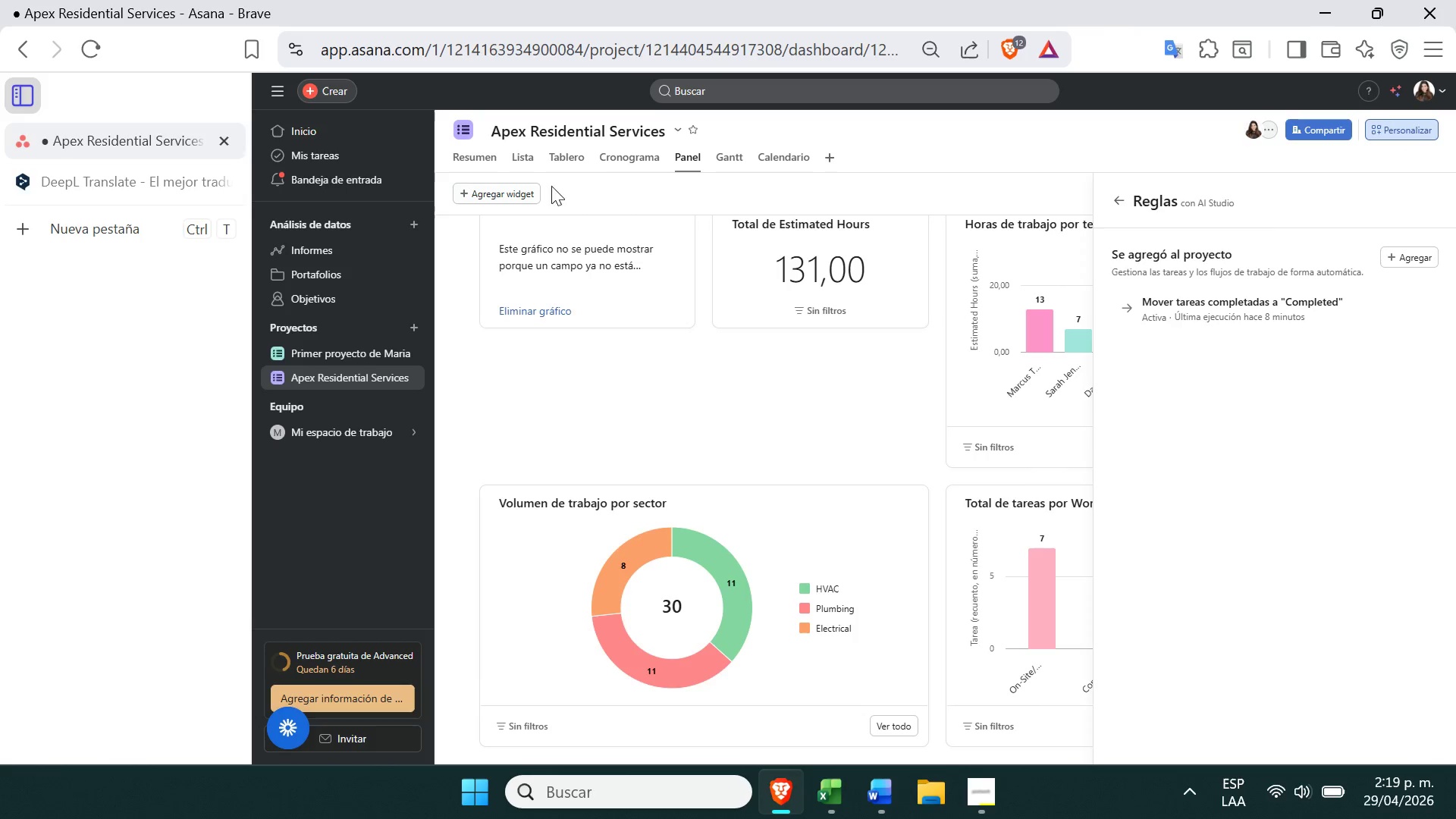 
left_click([574, 159])
 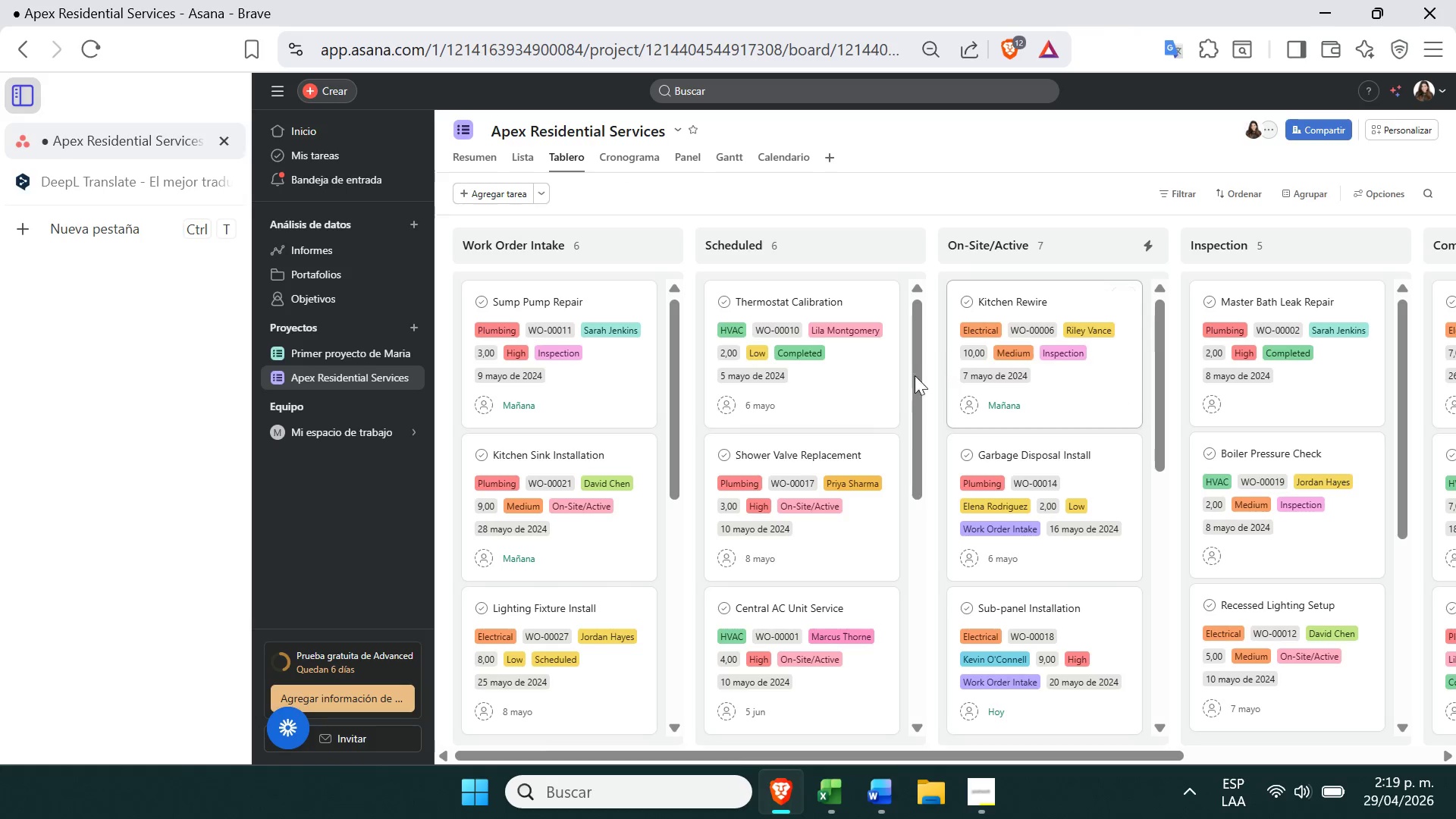 
wait(5.42)
 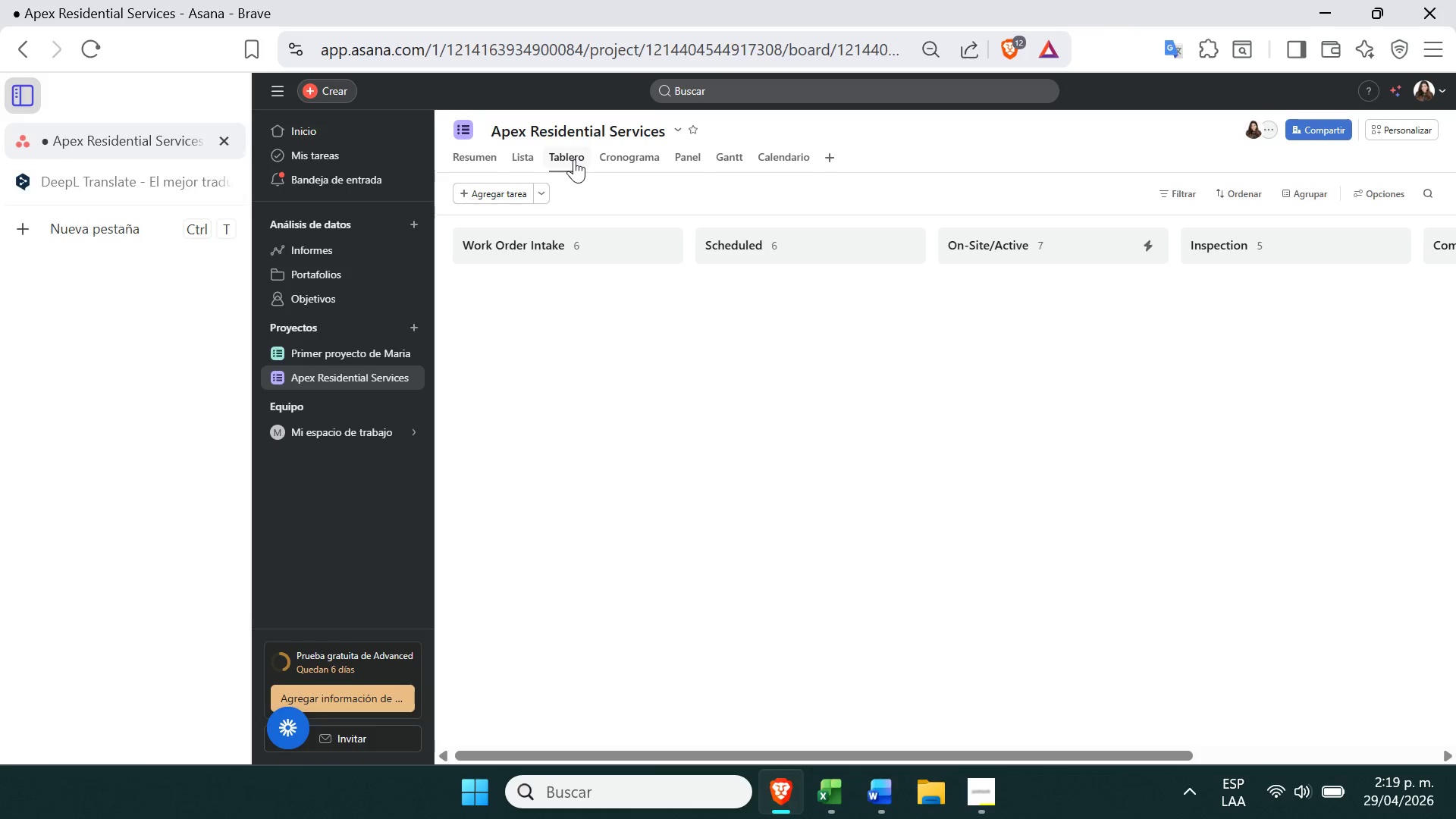 
left_click_drag(start_coordinate=[829, 367], to_coordinate=[1075, 359])
 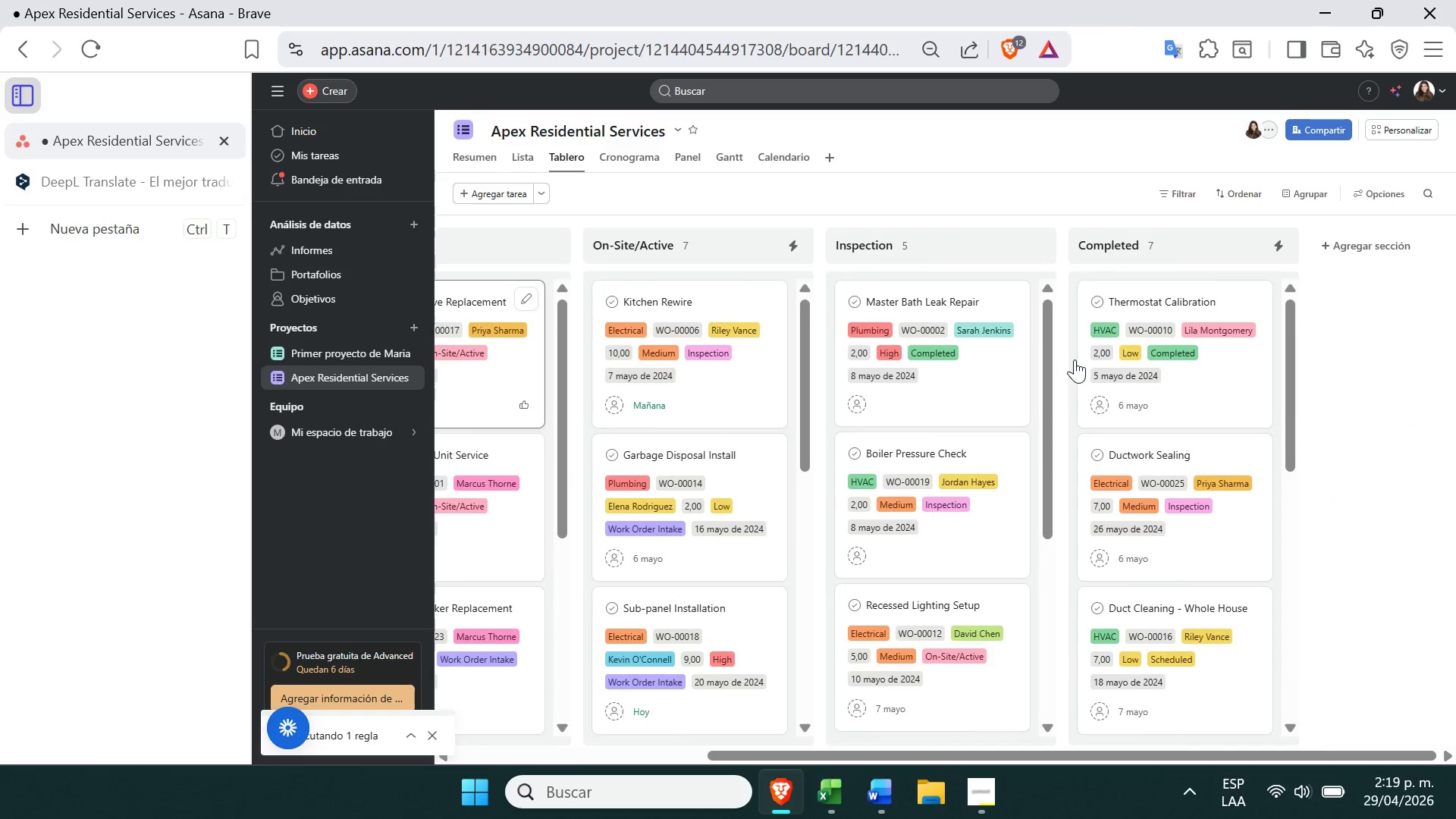 
wait(9.49)
 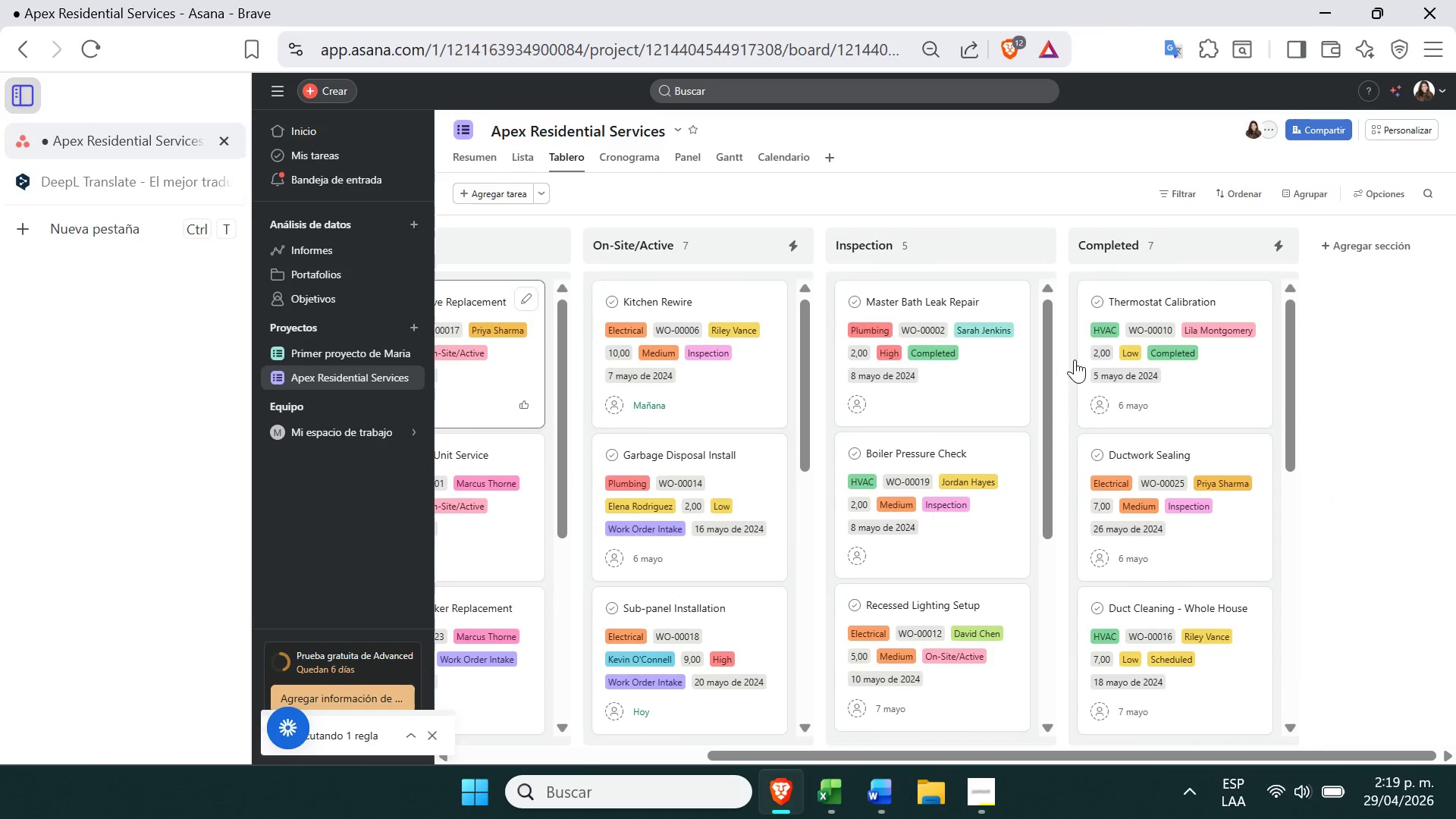 
left_click_drag(start_coordinate=[923, 372], to_coordinate=[695, 374])
 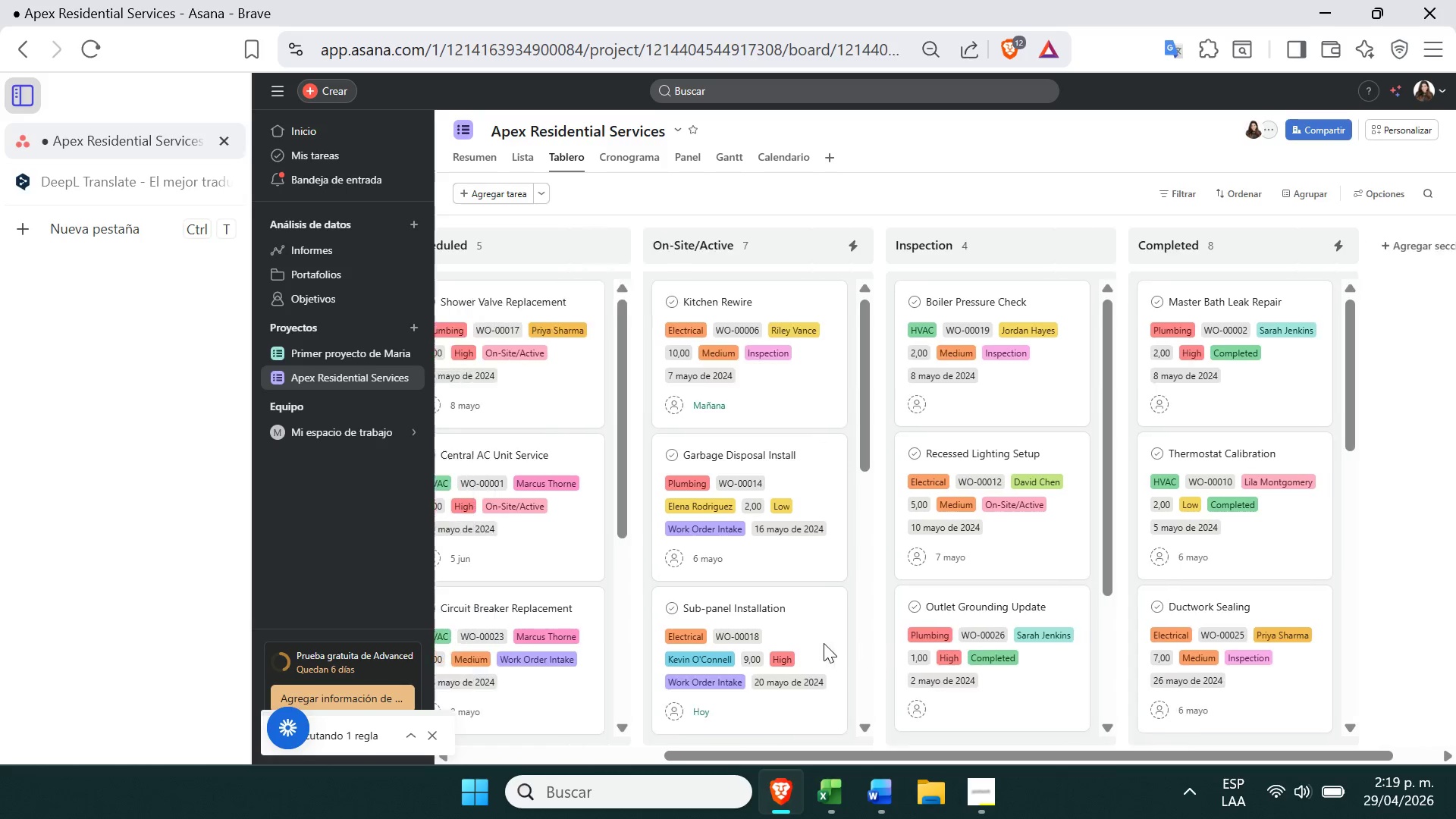 
wait(11.97)
 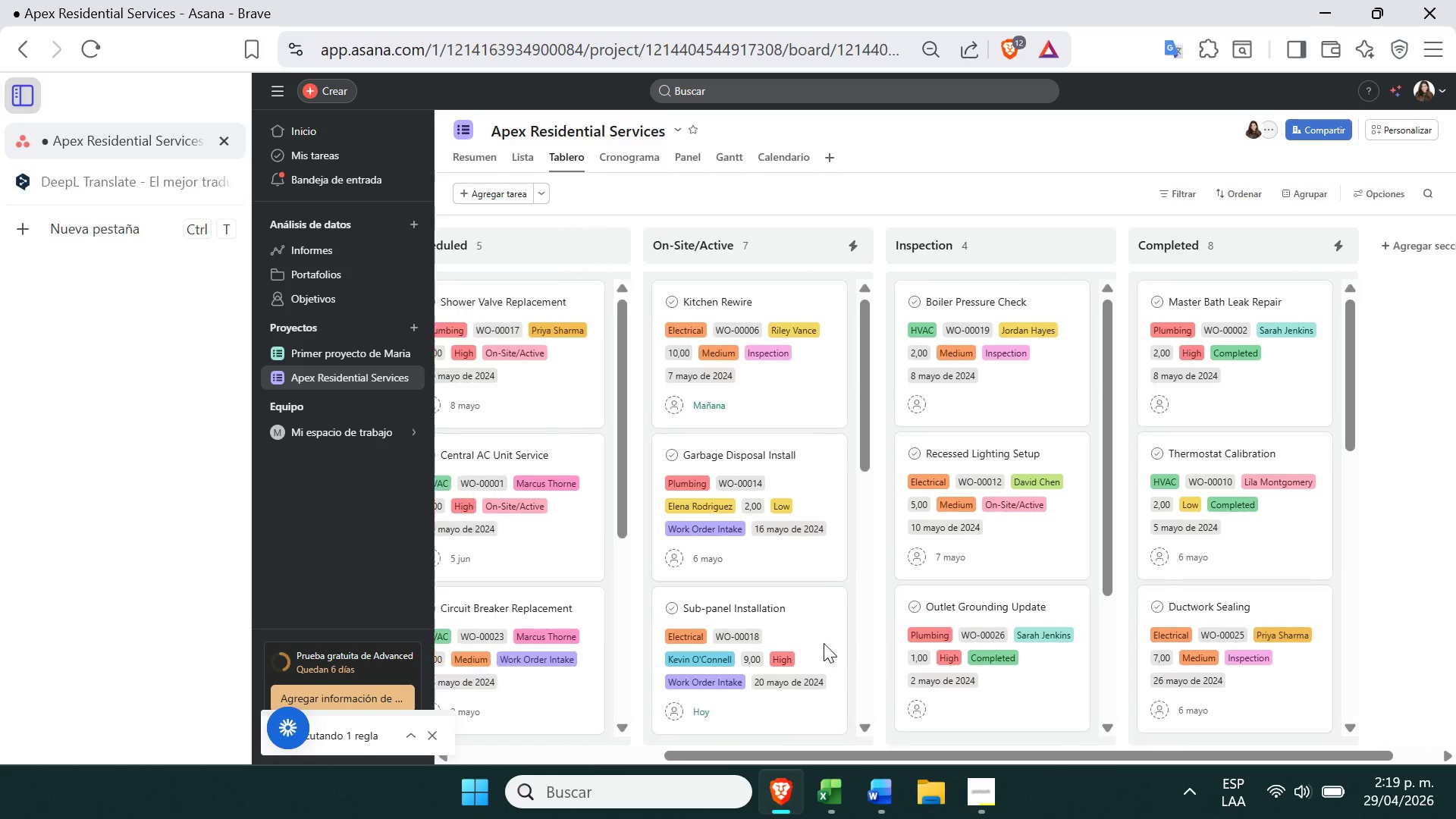 
left_click([987, 795])